 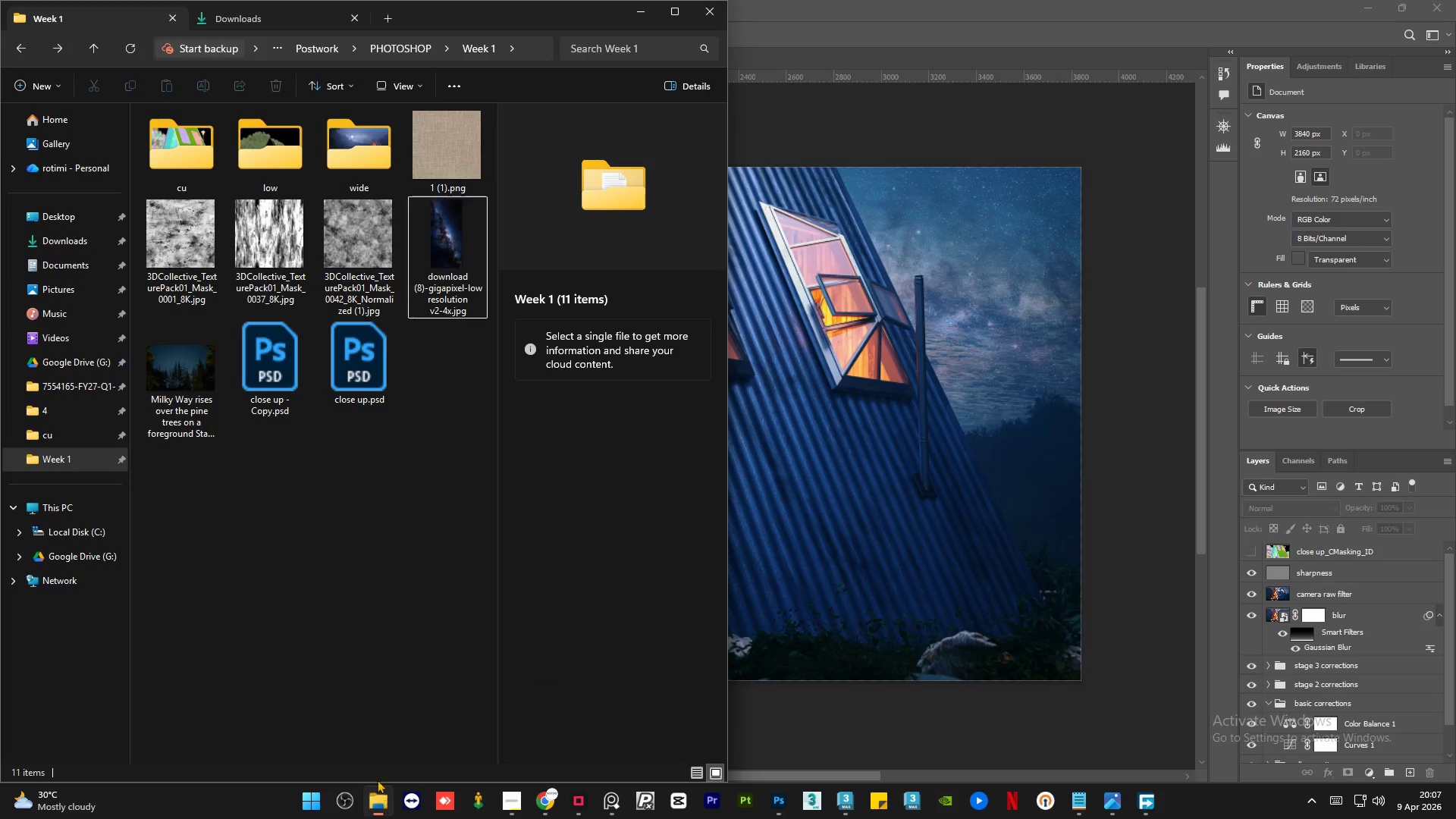 
left_click([331, 533])
 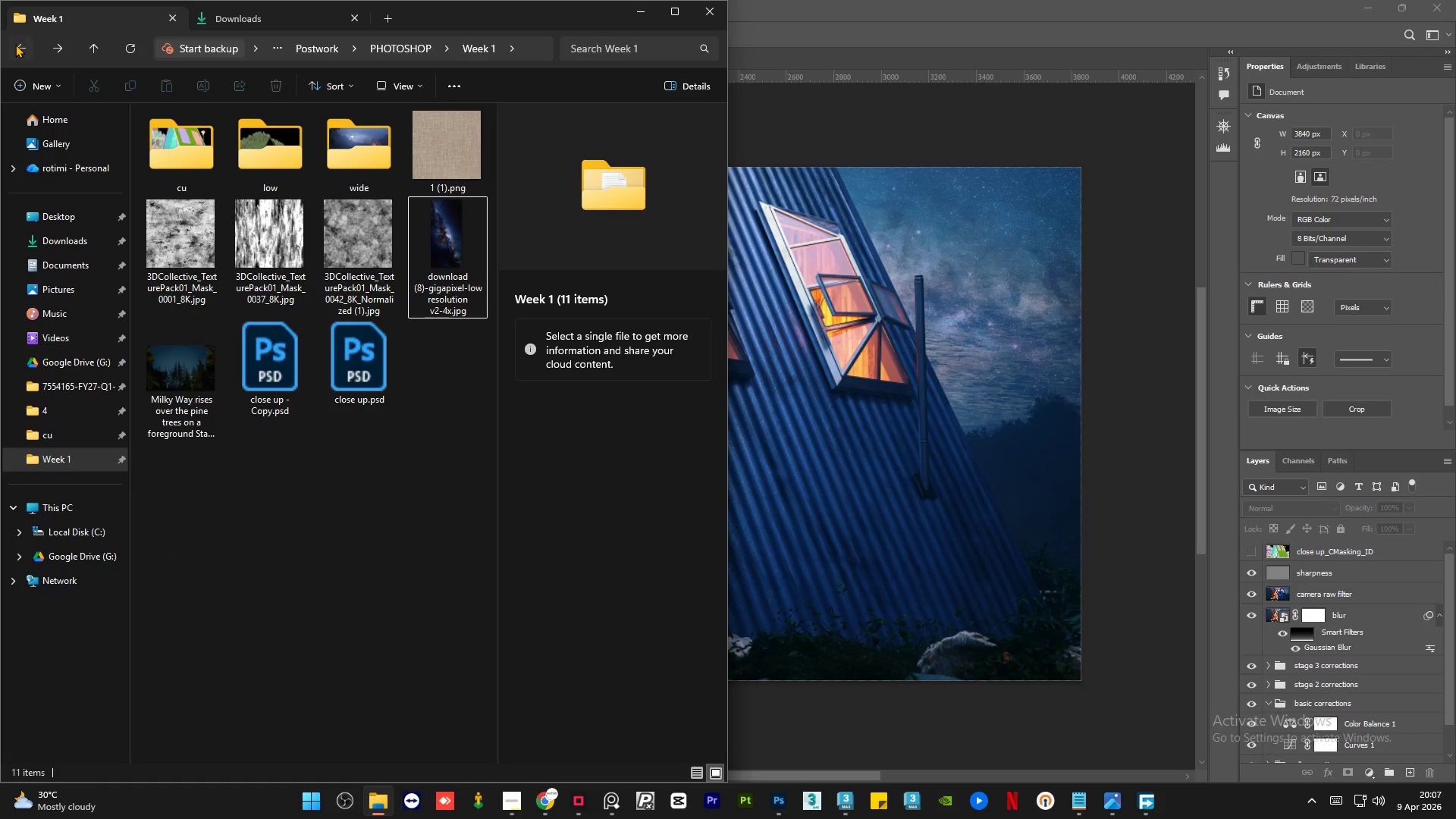 
left_click([15, 44])
 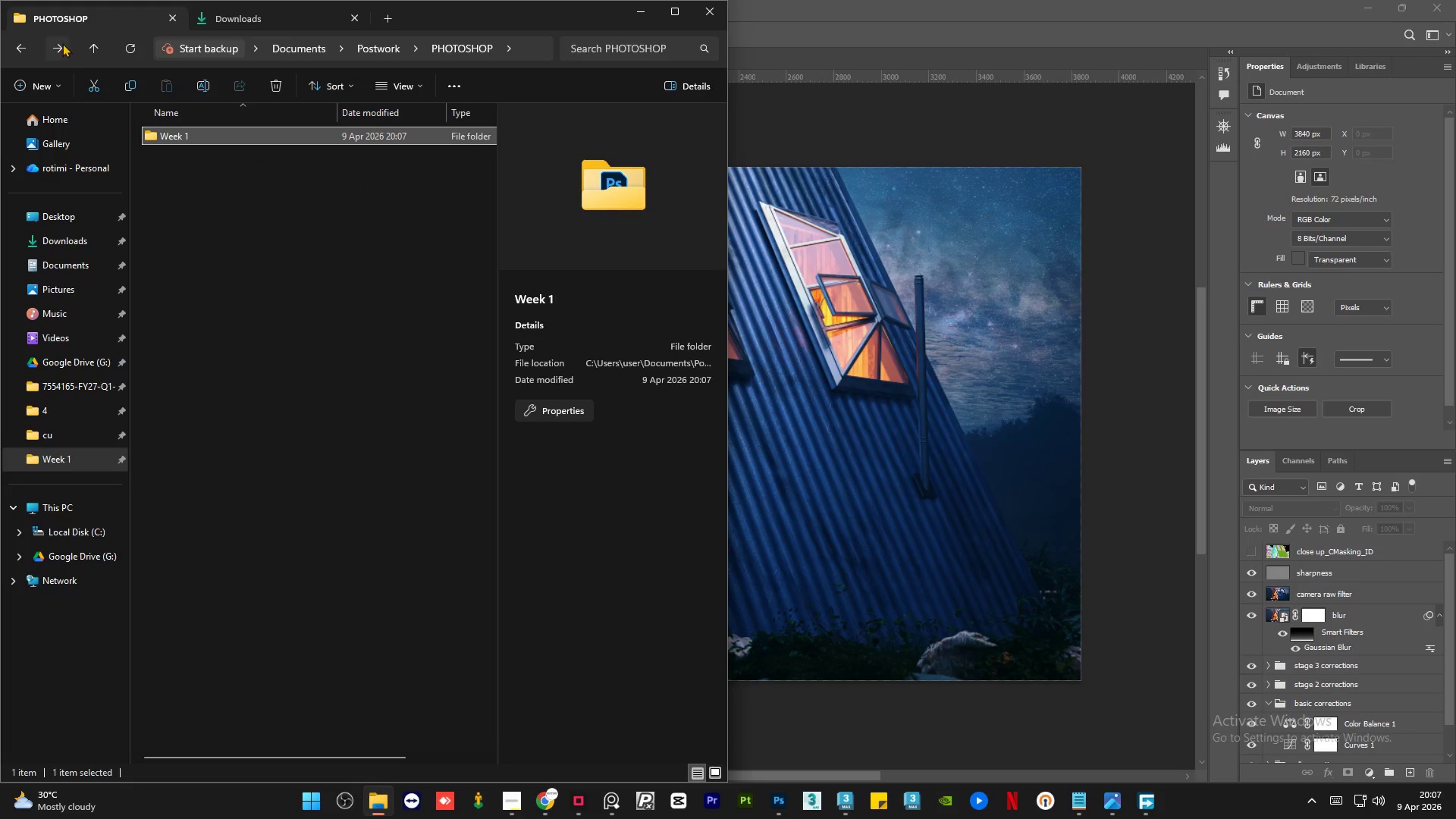 
left_click([61, 43])
 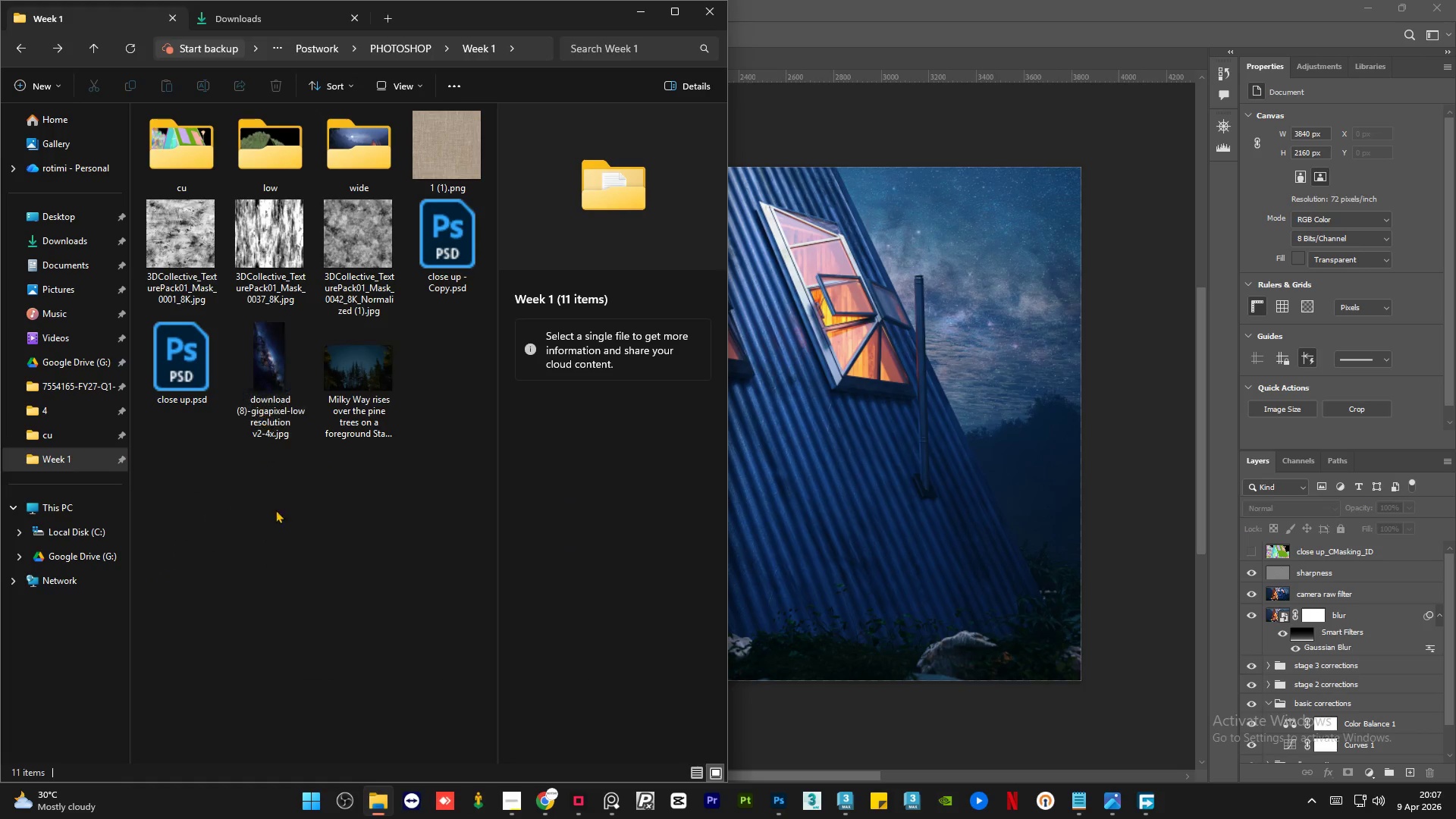 
right_click([284, 562])
 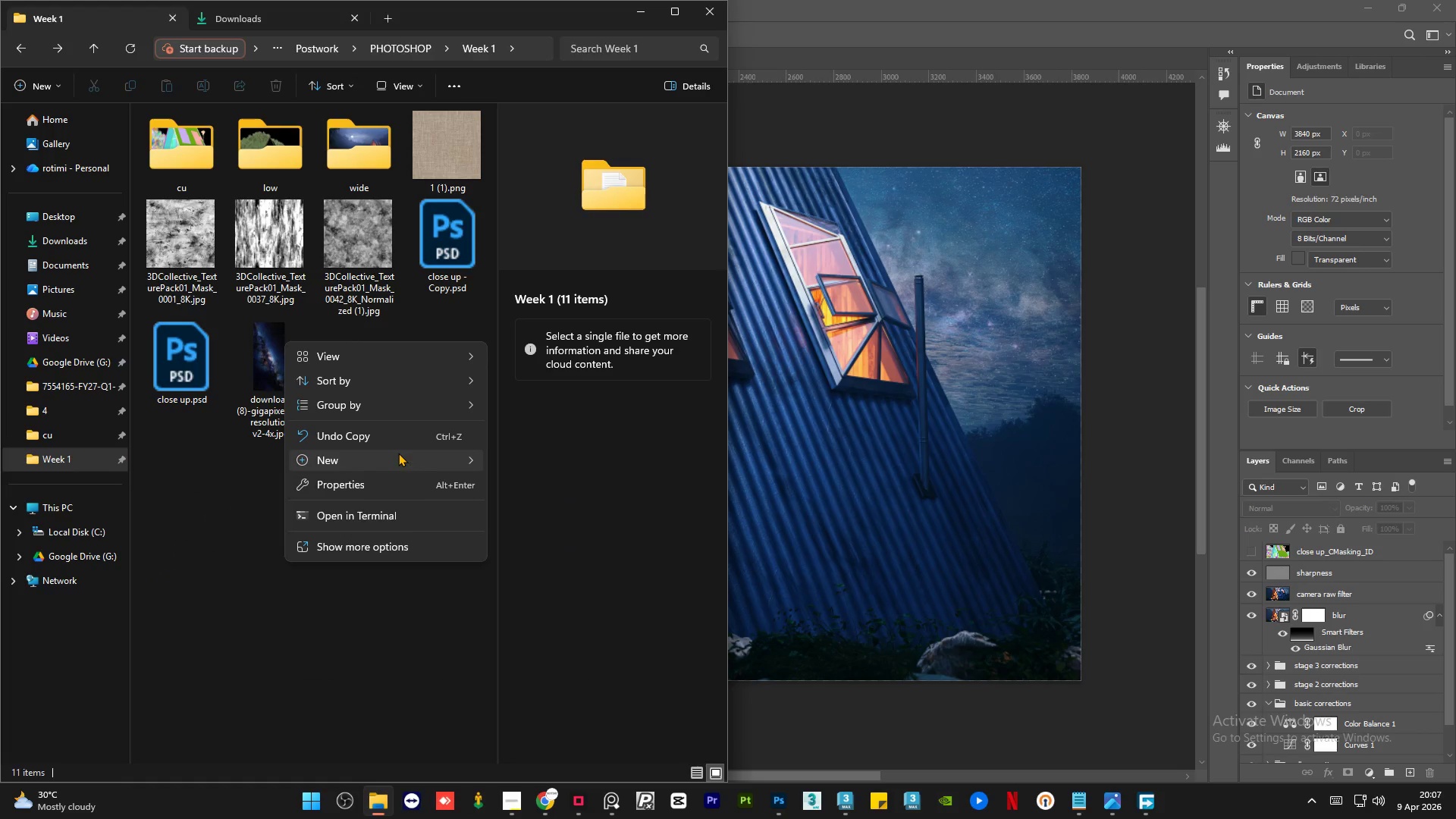 
left_click([519, 460])
 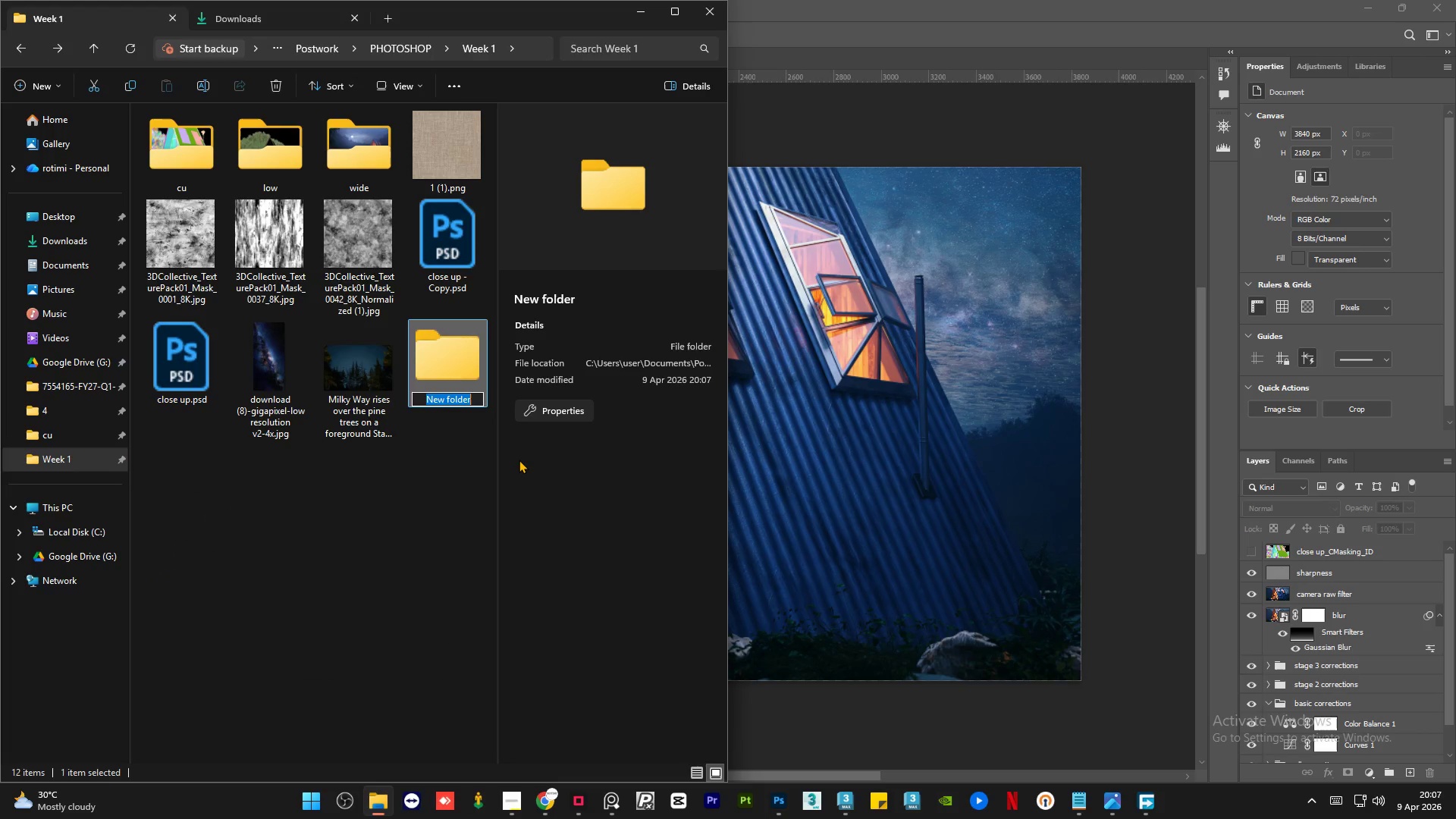 
type(deliverables)
 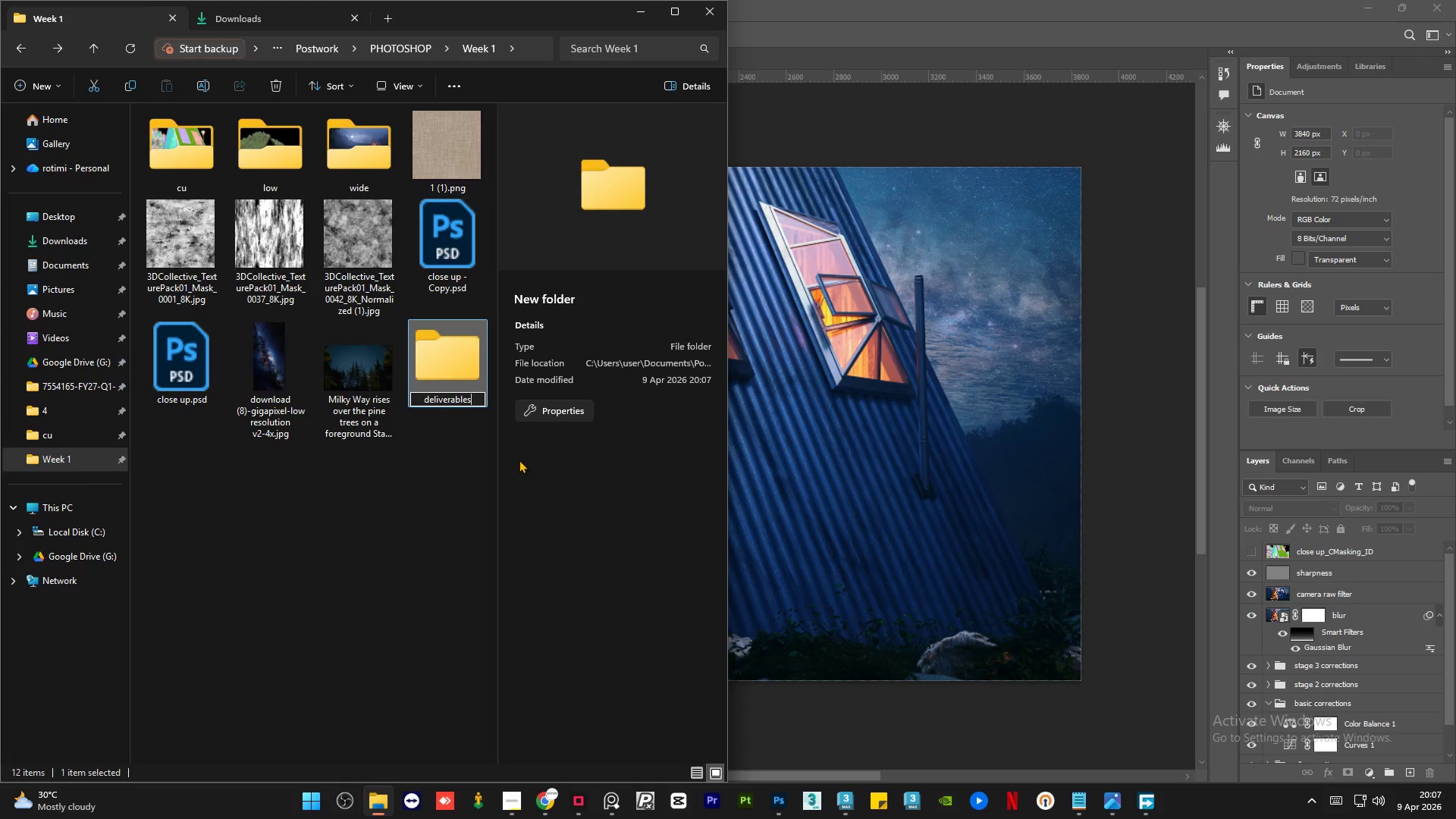 
key(Enter)
 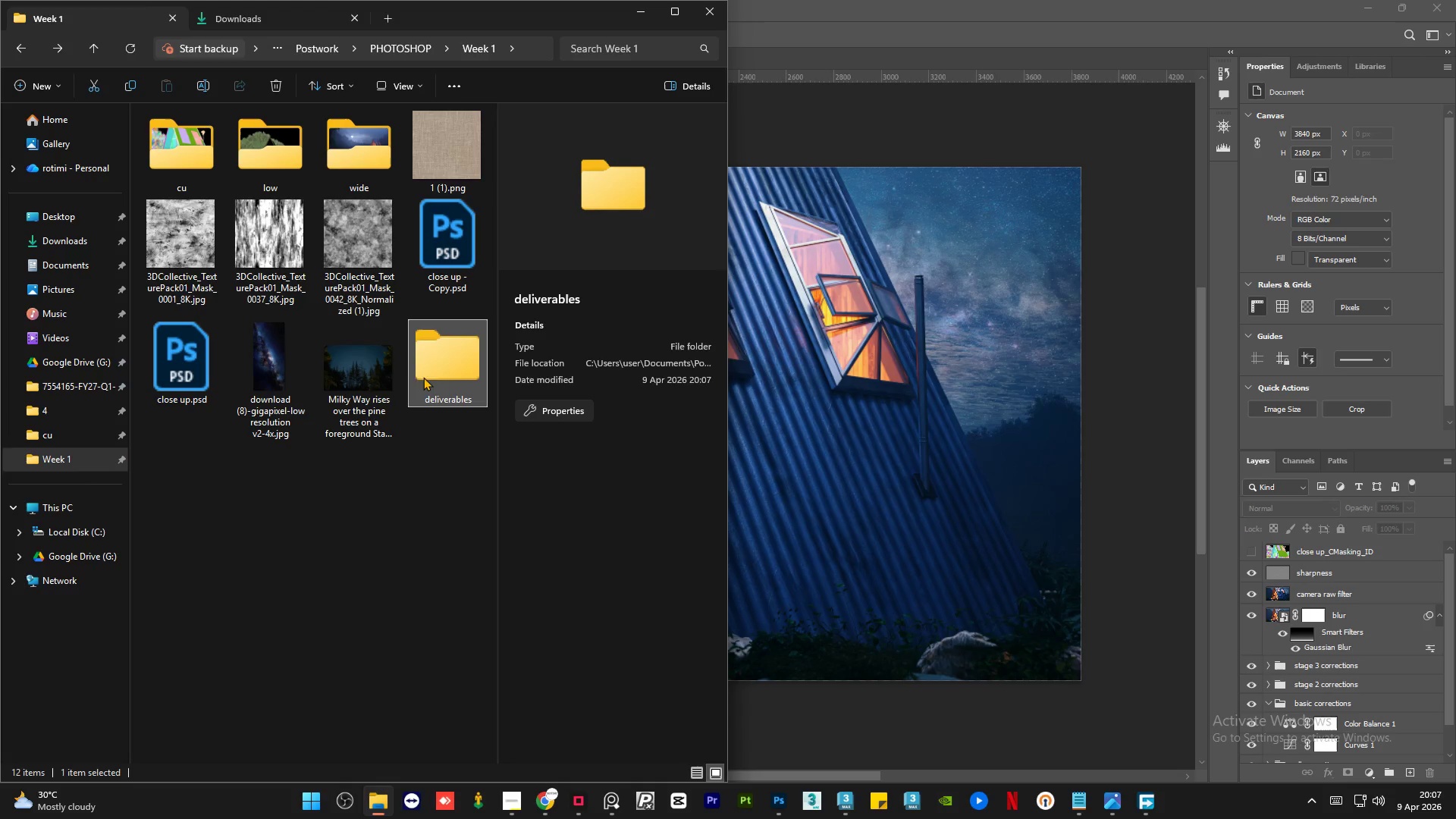 
double_click([424, 372])
 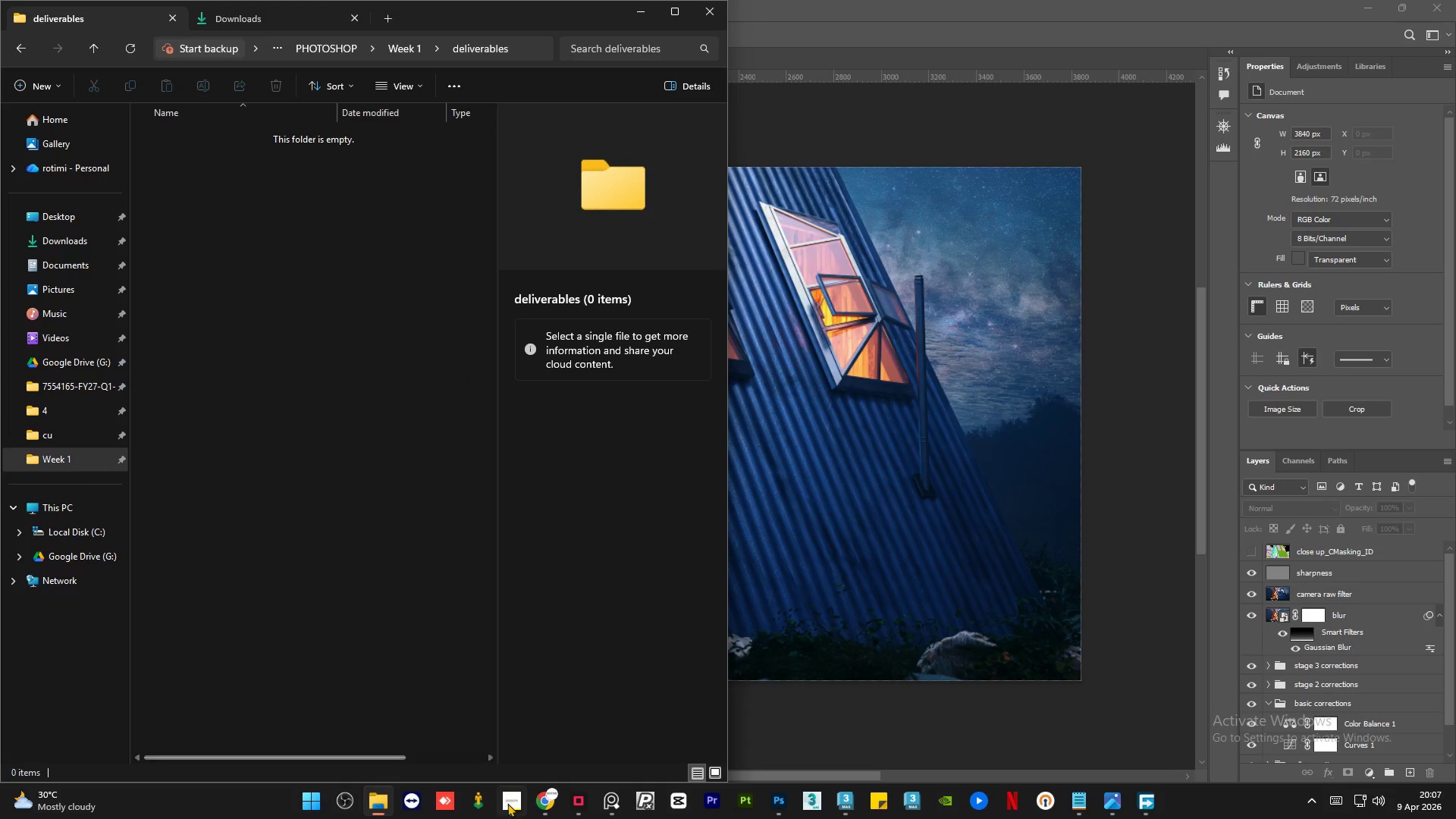 
left_click([508, 806])